 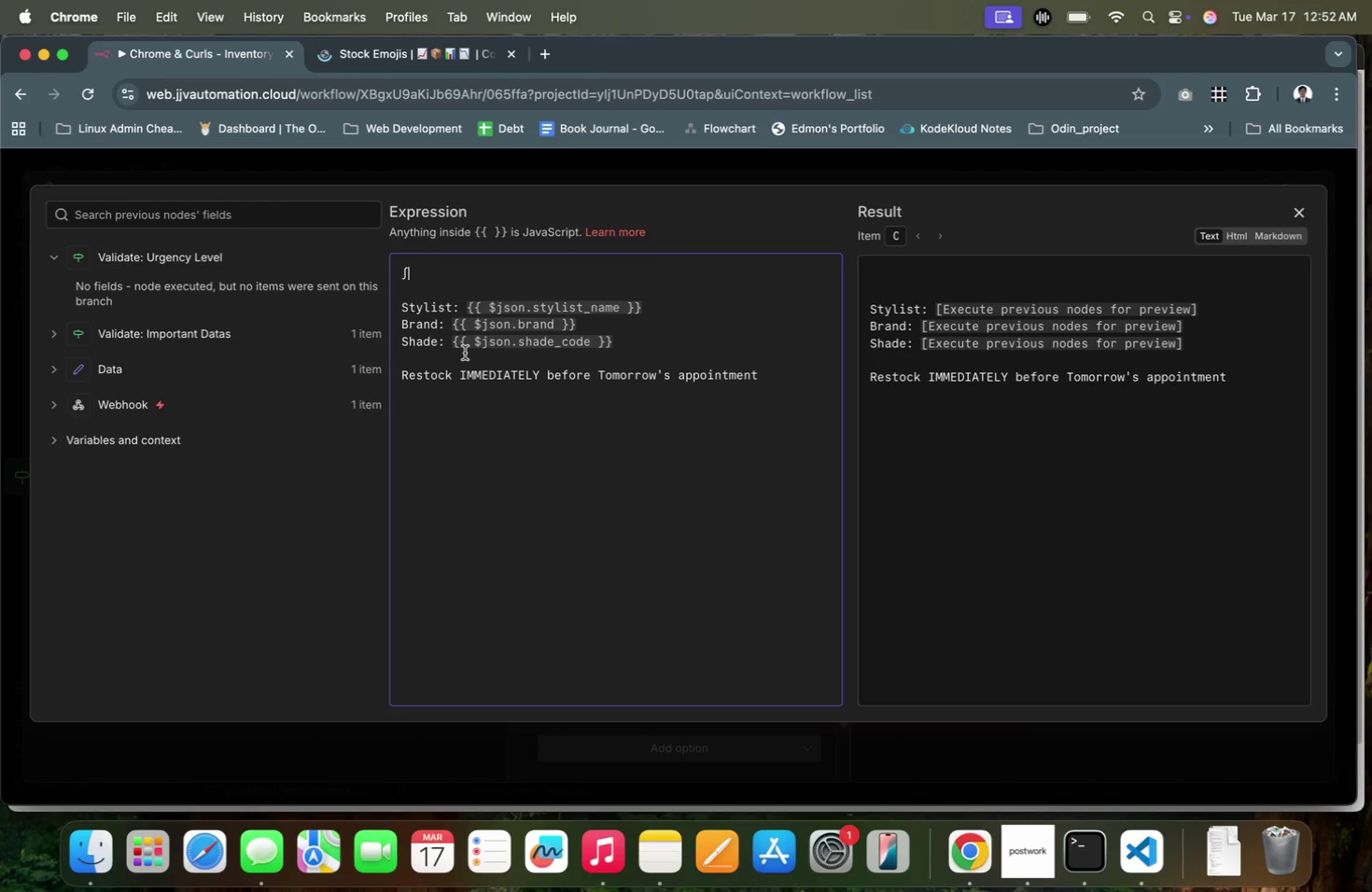 
key(Backspace)
 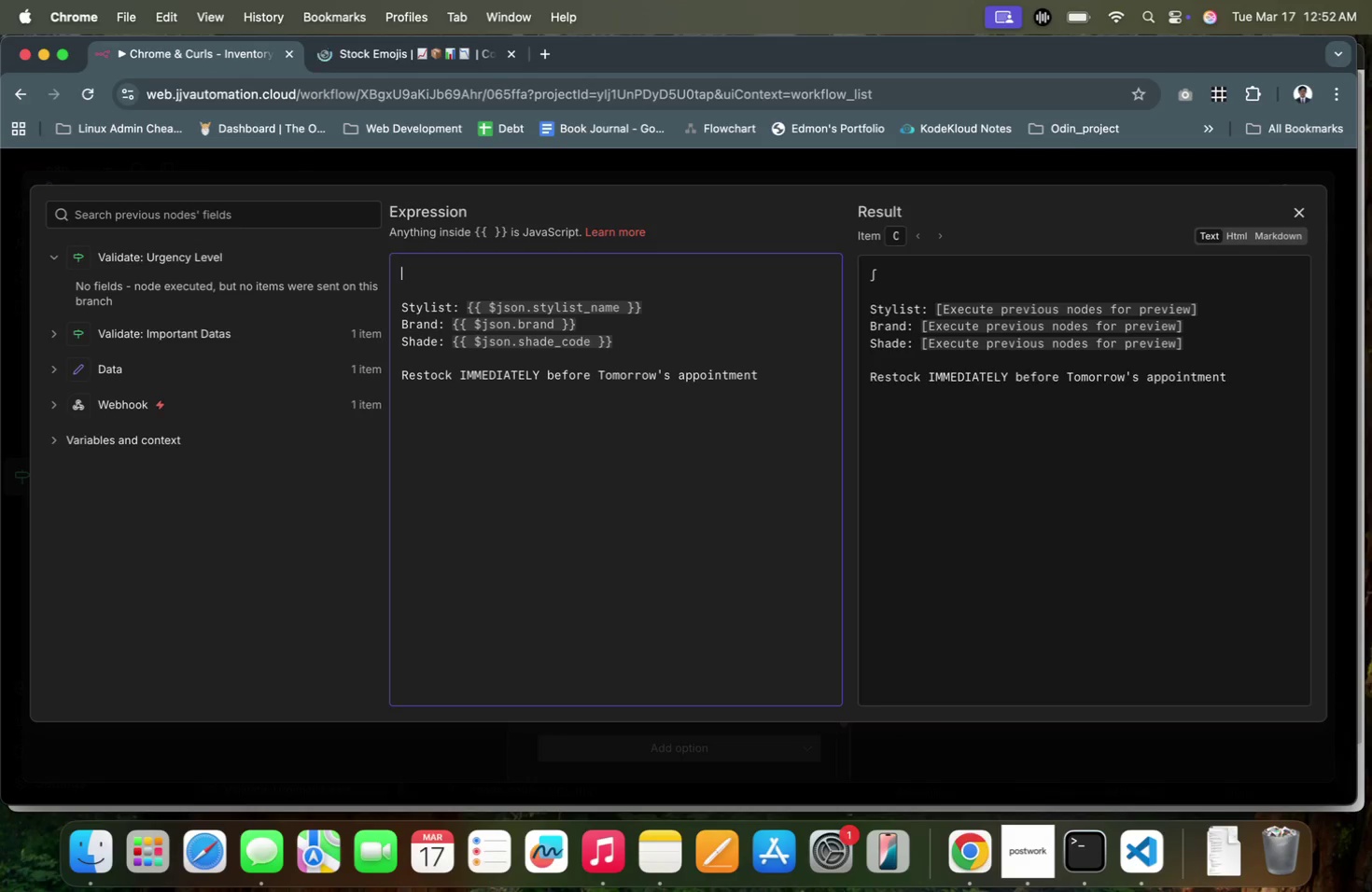 
key(Meta+CommandLeft)
 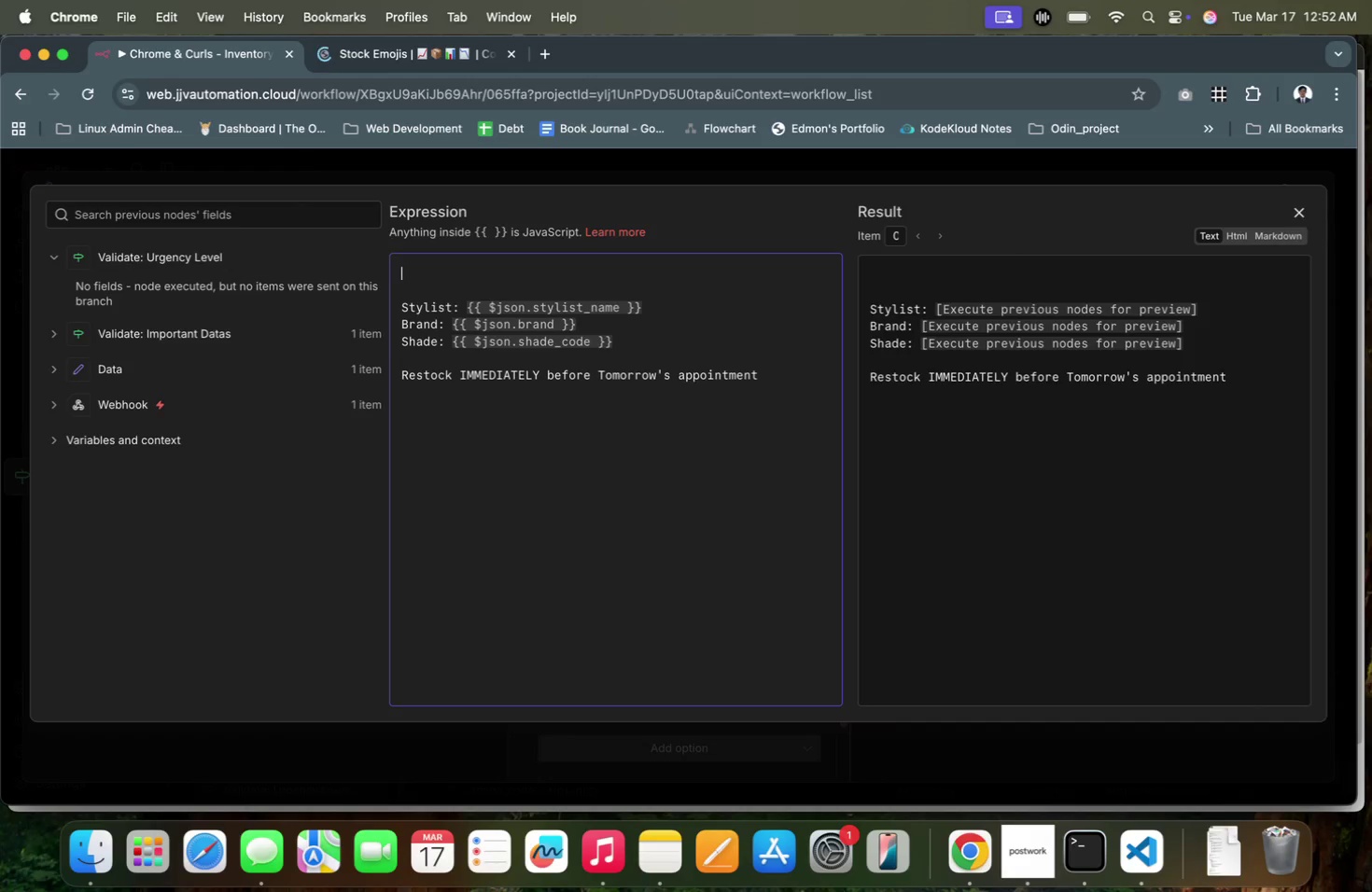 
key(Meta+V)
 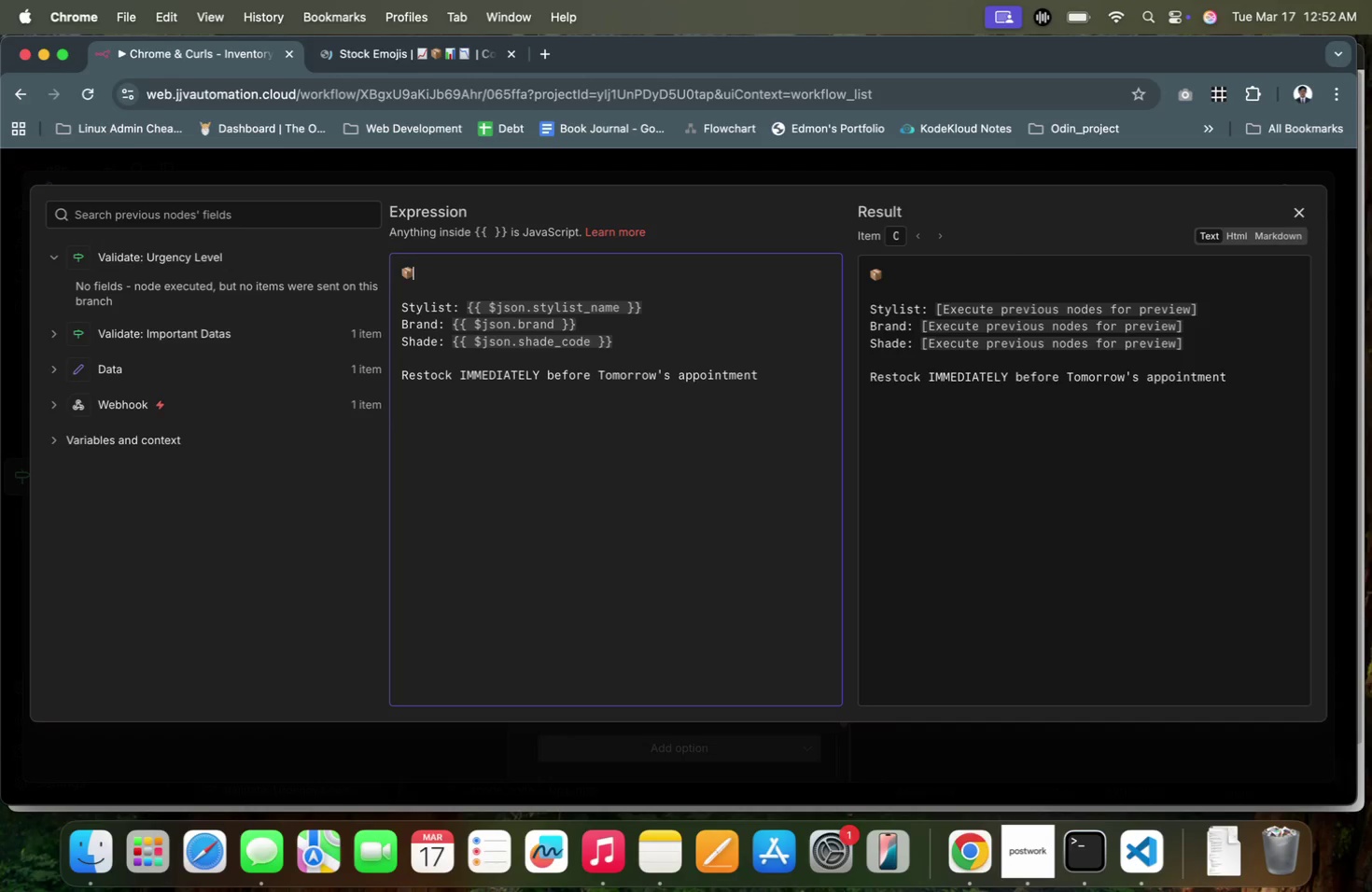 
type( AS)
key(Backspace)
key(Backspace)
type(STock)
key(Backspace)
key(Backspace)
key(Backspace)
key(Backspace)
type(tockl U)
key(Backspace)
key(Backspace)
key(Backspace)
key(Backspace)
type( U)
key(Backspace)
key(Backspace)
key(Backspace)
type(ck Update)
 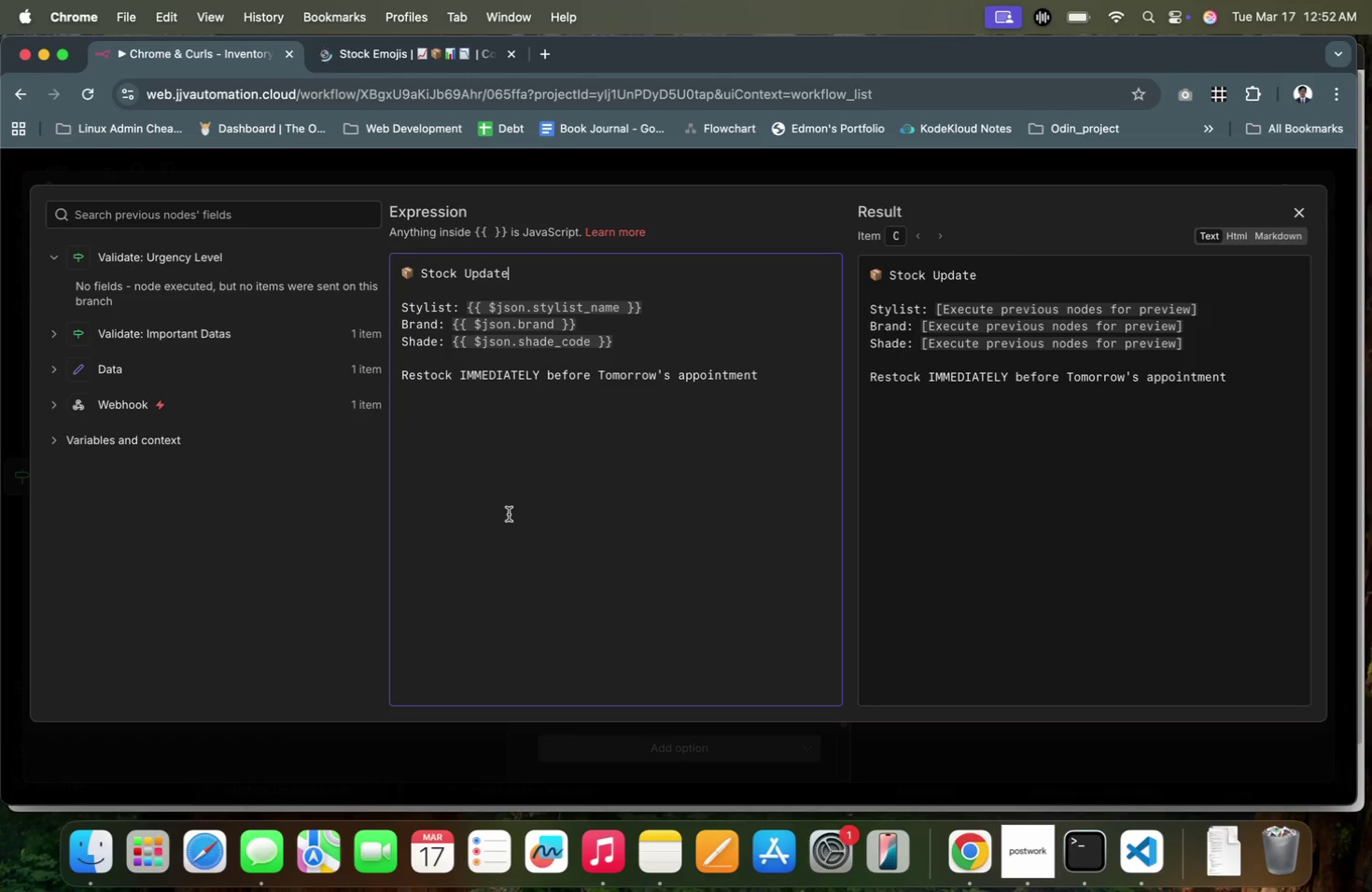 
wait(8.26)
 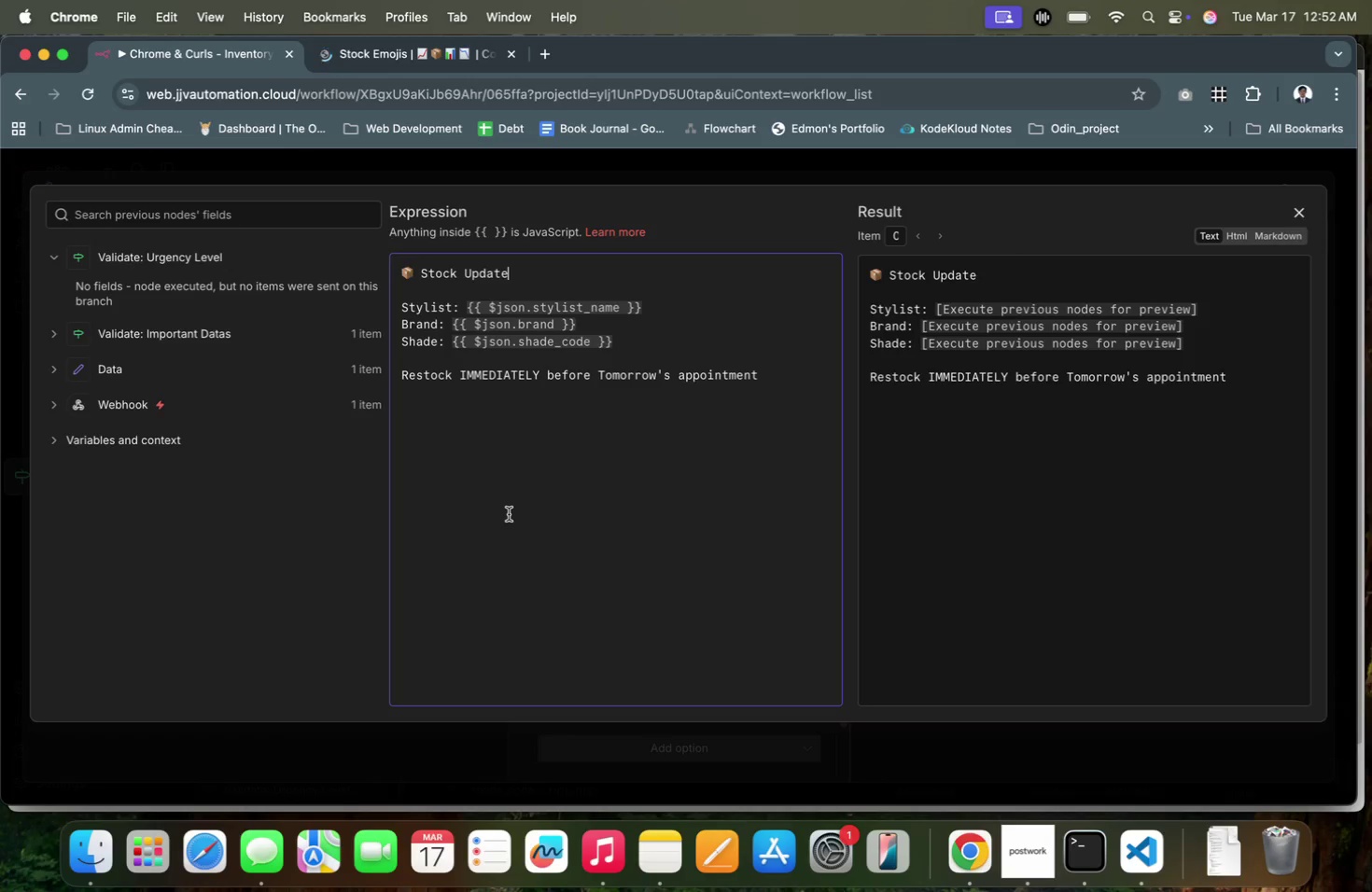 
left_click([577, 412])
 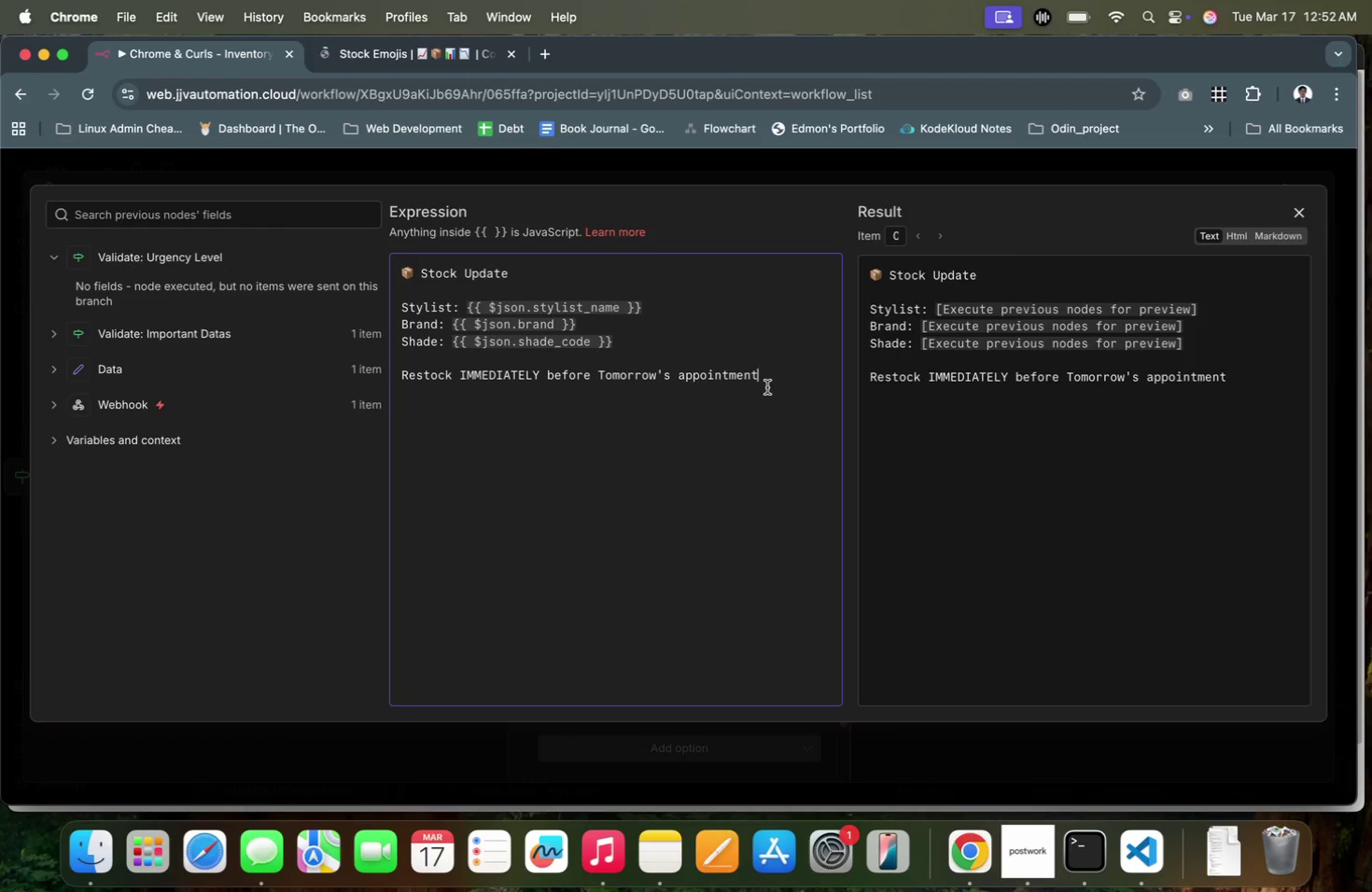 
left_click_drag(start_coordinate=[784, 381], to_coordinate=[375, 380])
 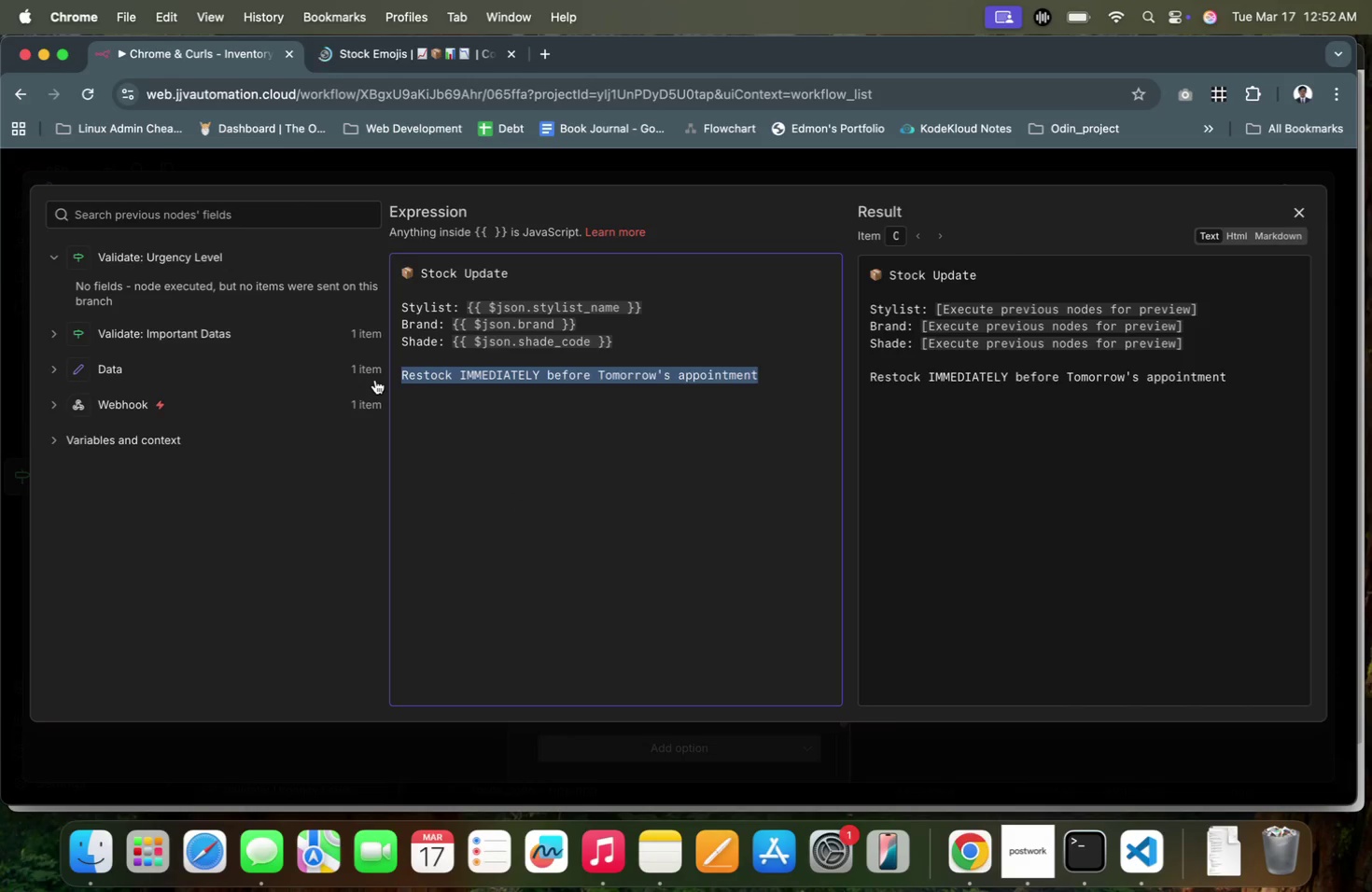 
key(Backspace)
type(Please reorder at your eal)
key(Backspace)
type(rlis)
key(Backspace)
type(est convenience)
 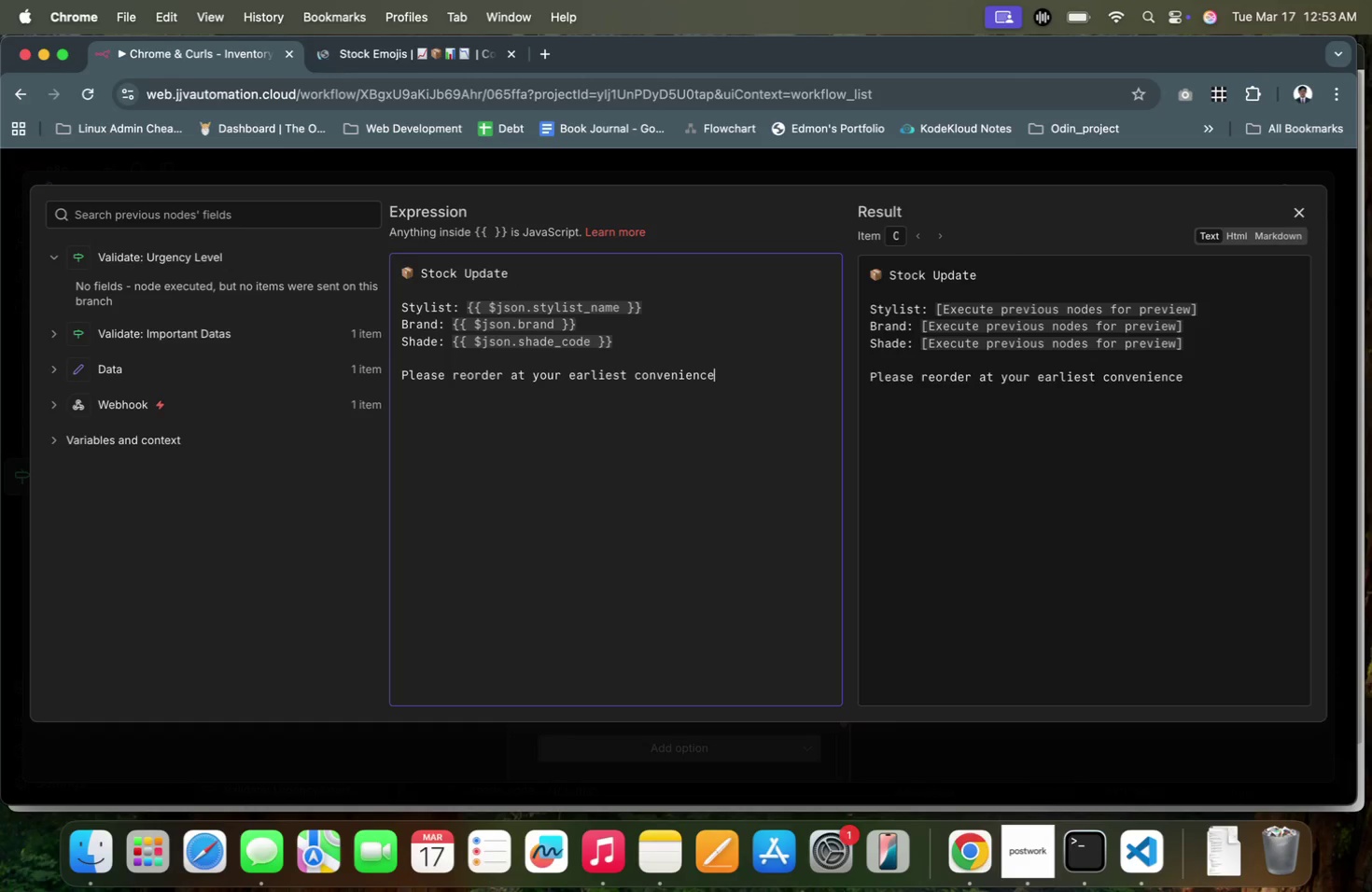 
key(Period)
 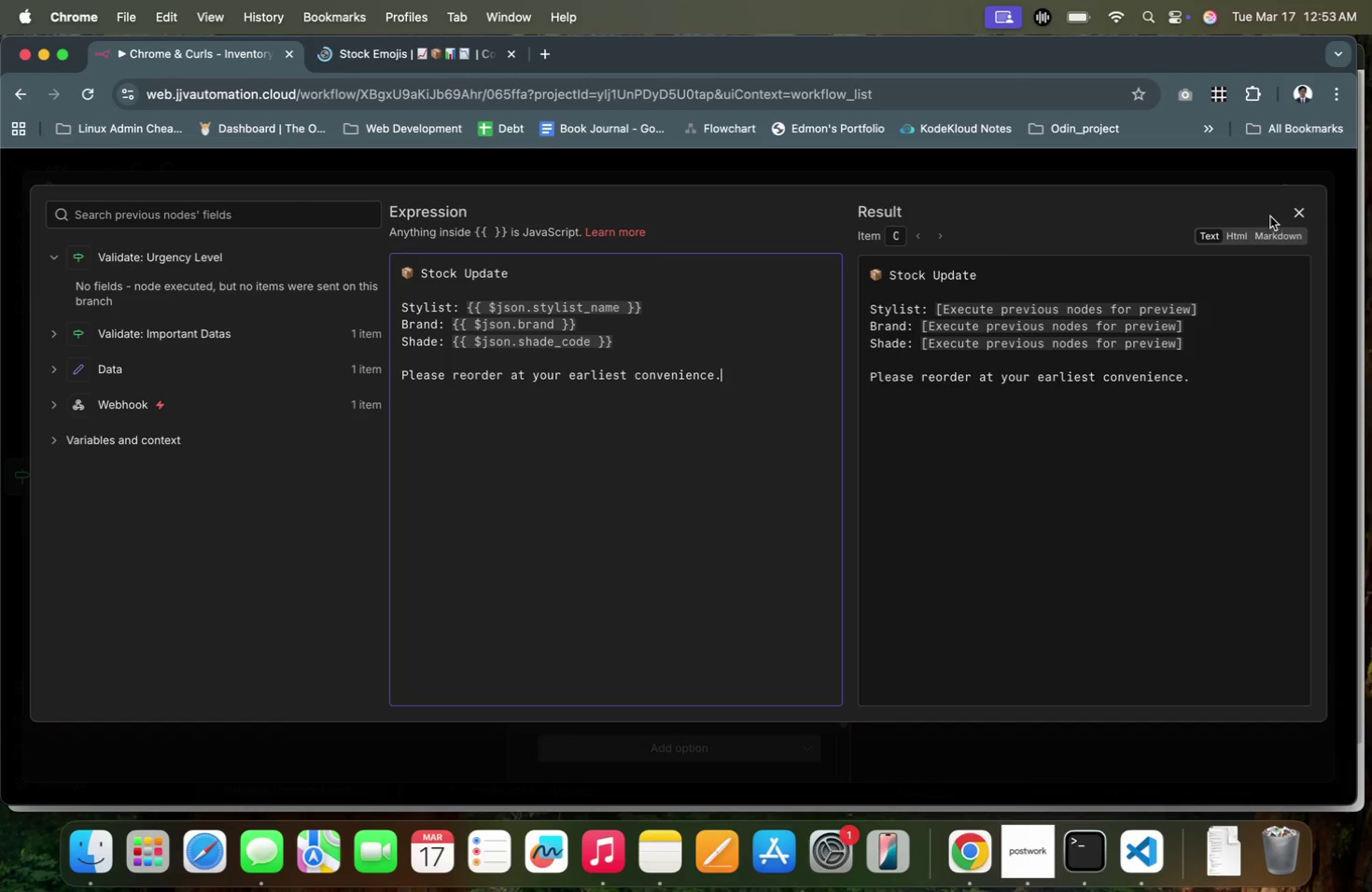 
left_click([1298, 214])
 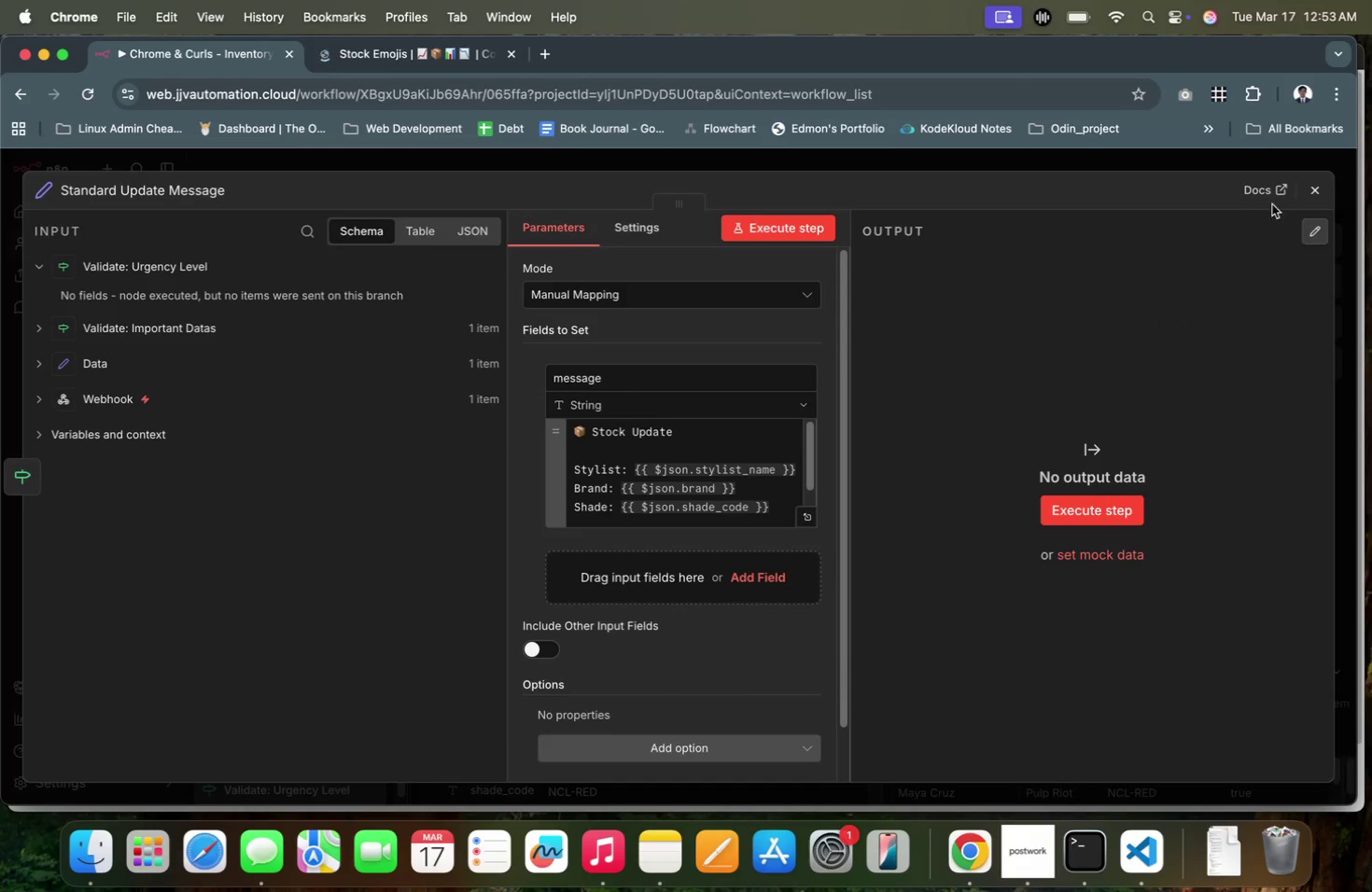 
left_click([1310, 191])
 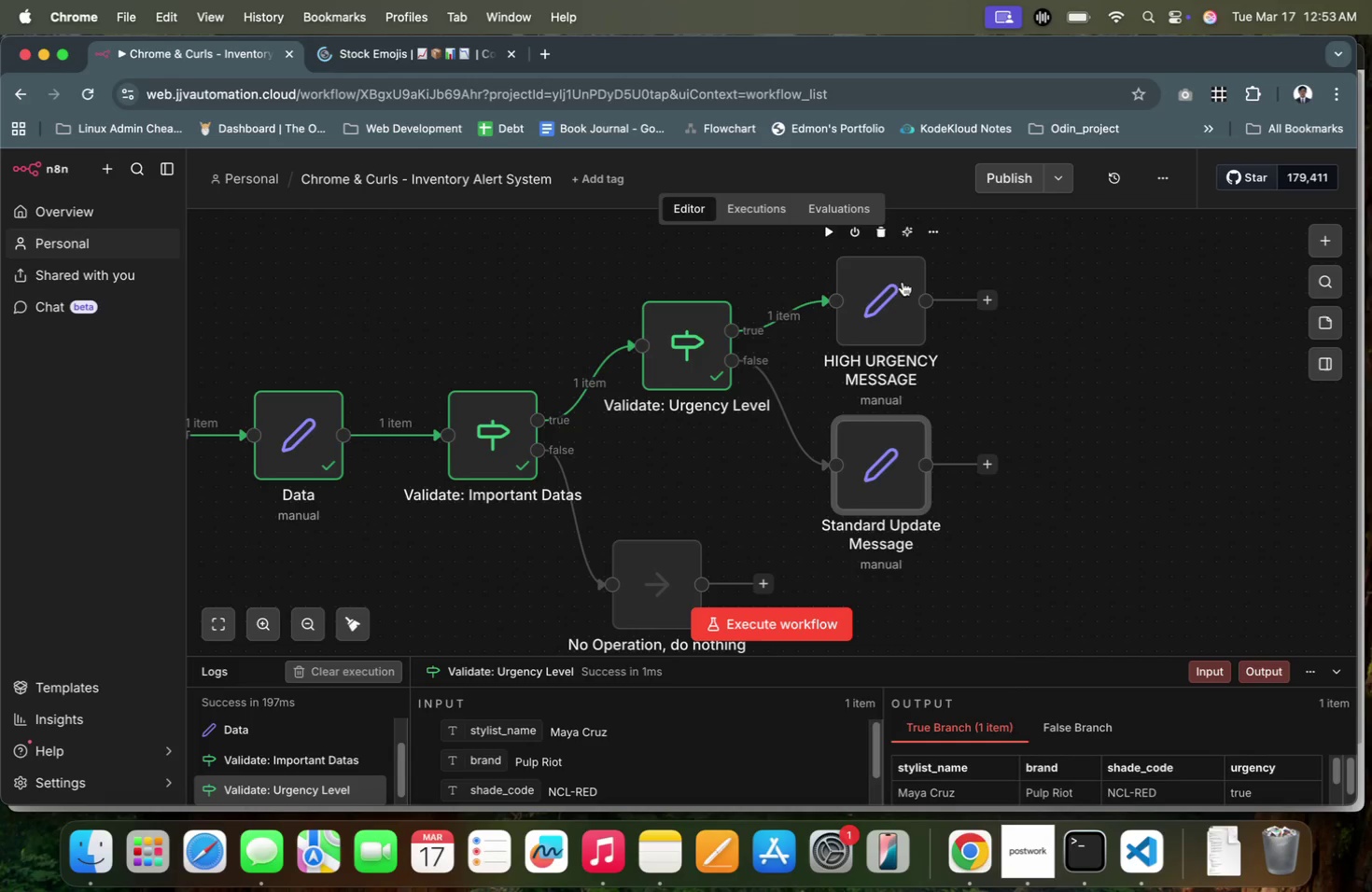 
double_click([902, 283])
 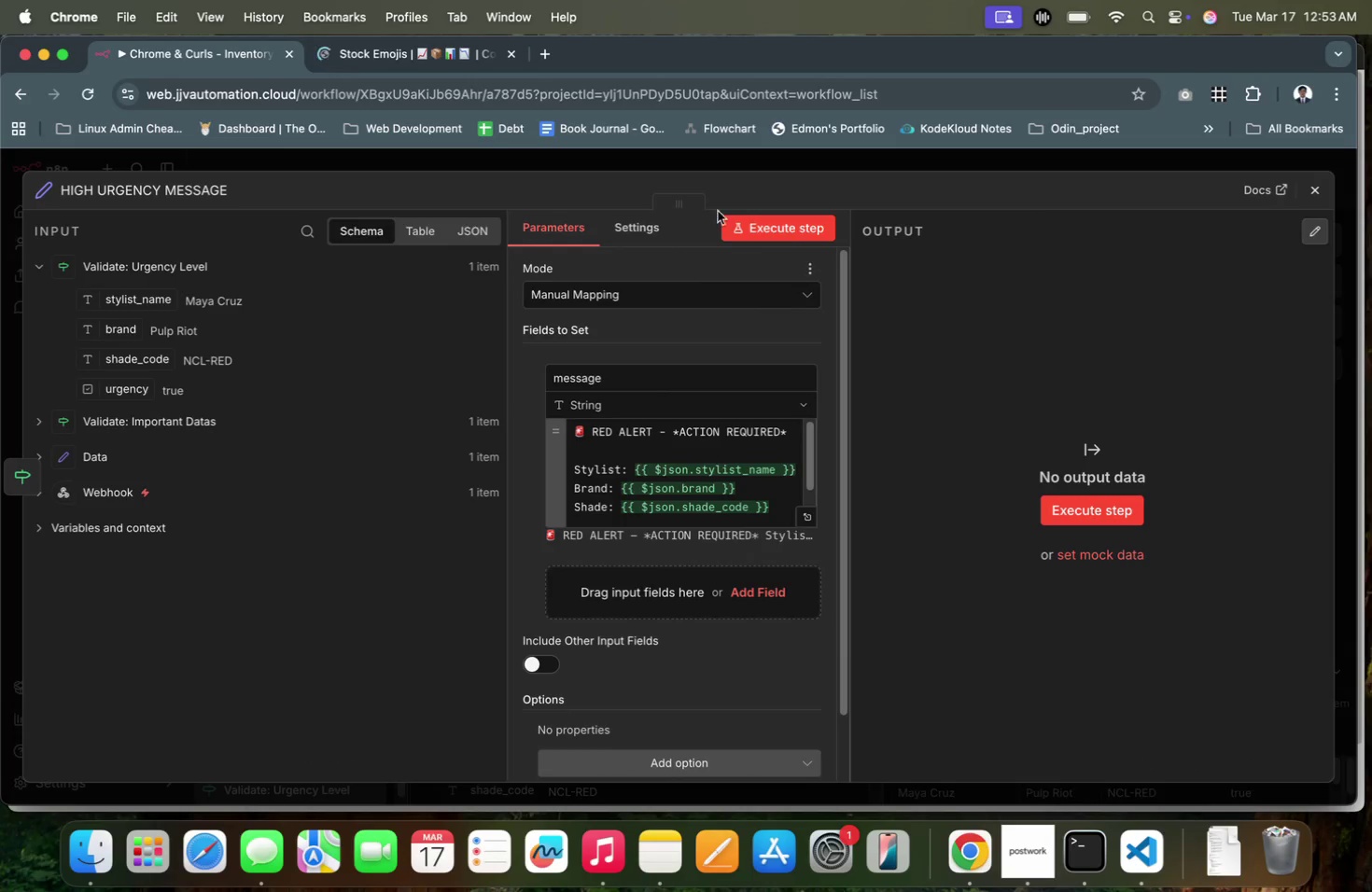 
scroll: coordinate [749, 425], scroll_direction: down, amount: 3.0
 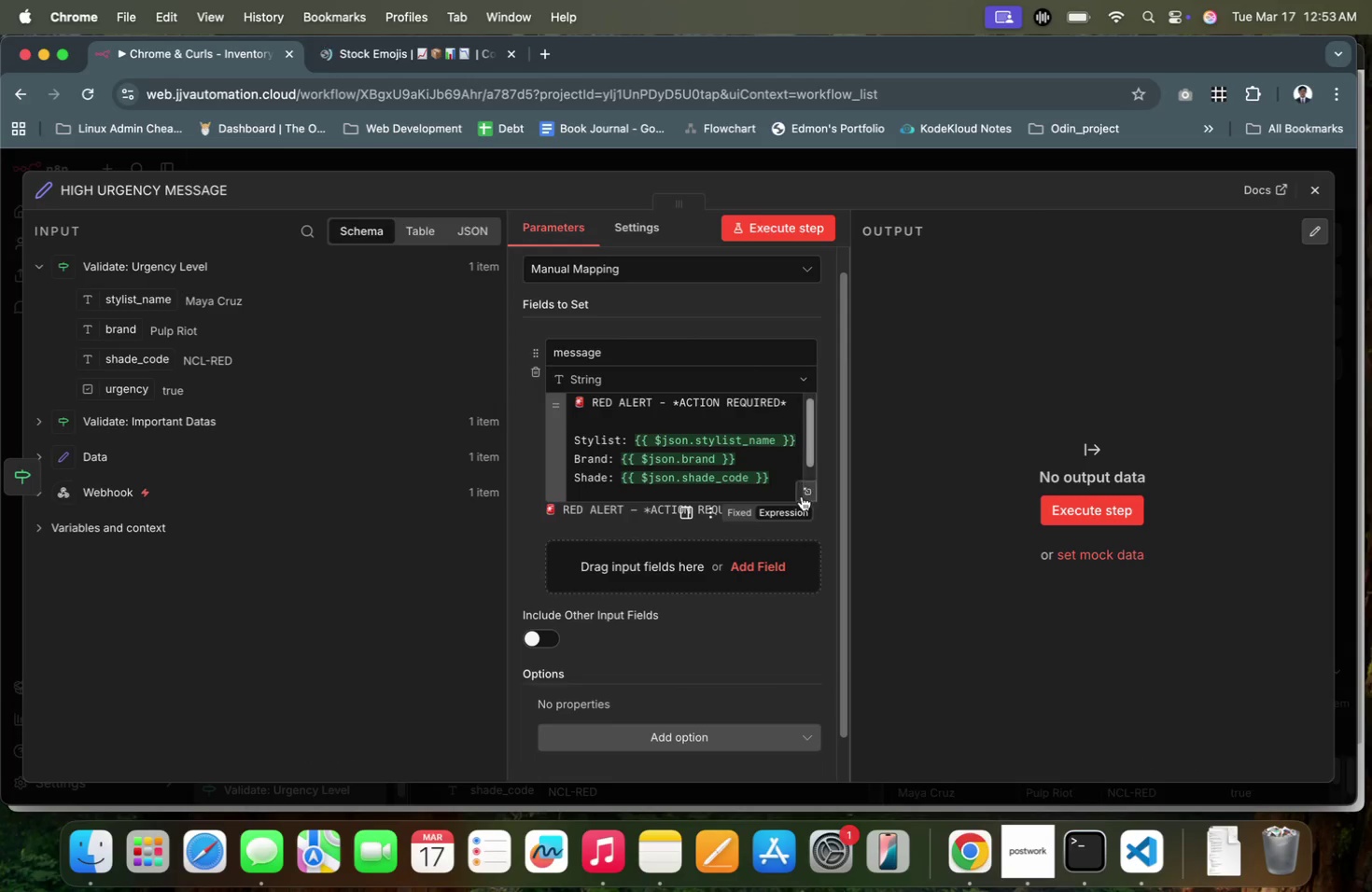 
left_click([802, 496])
 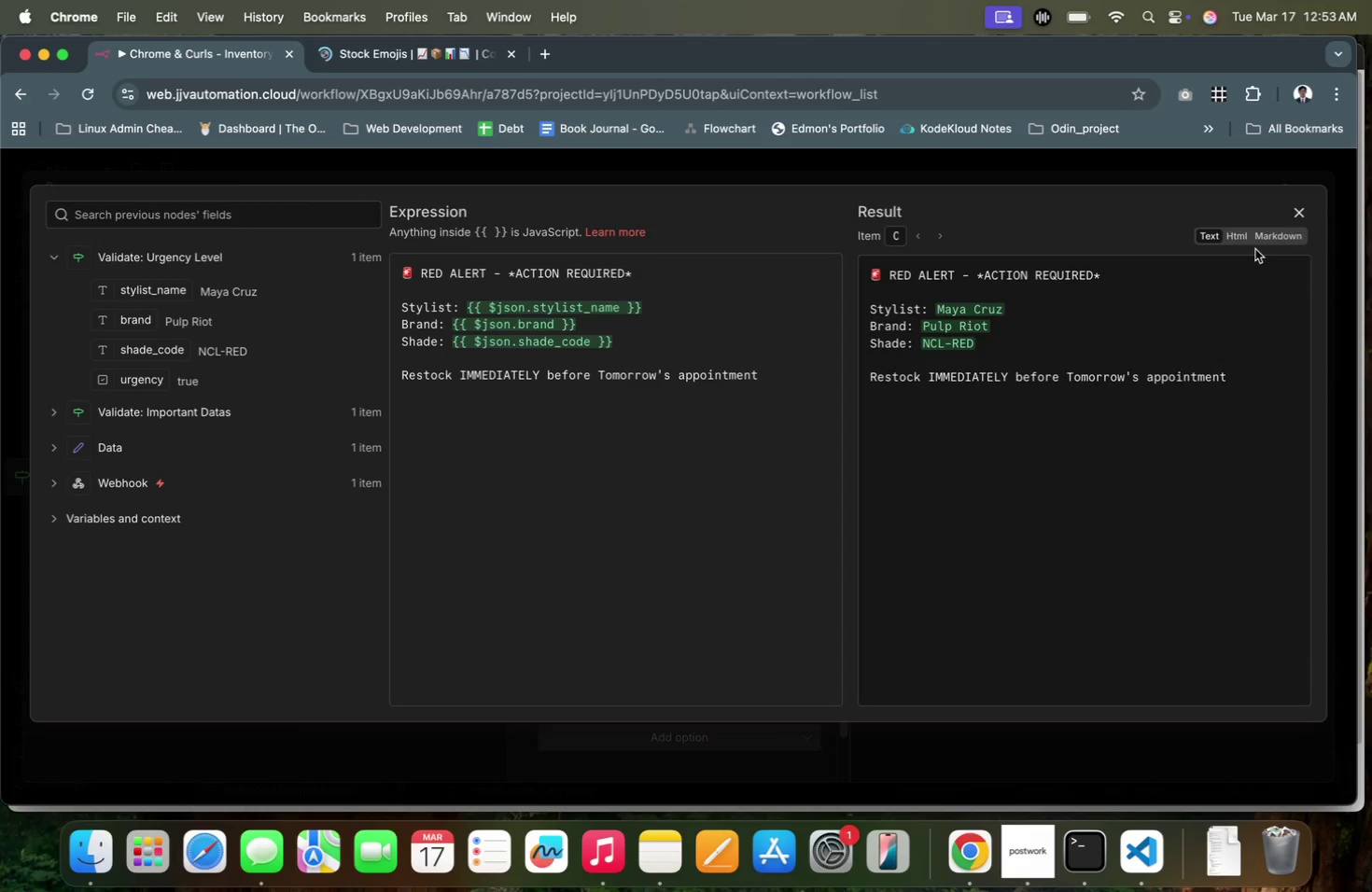 
left_click([1276, 241])
 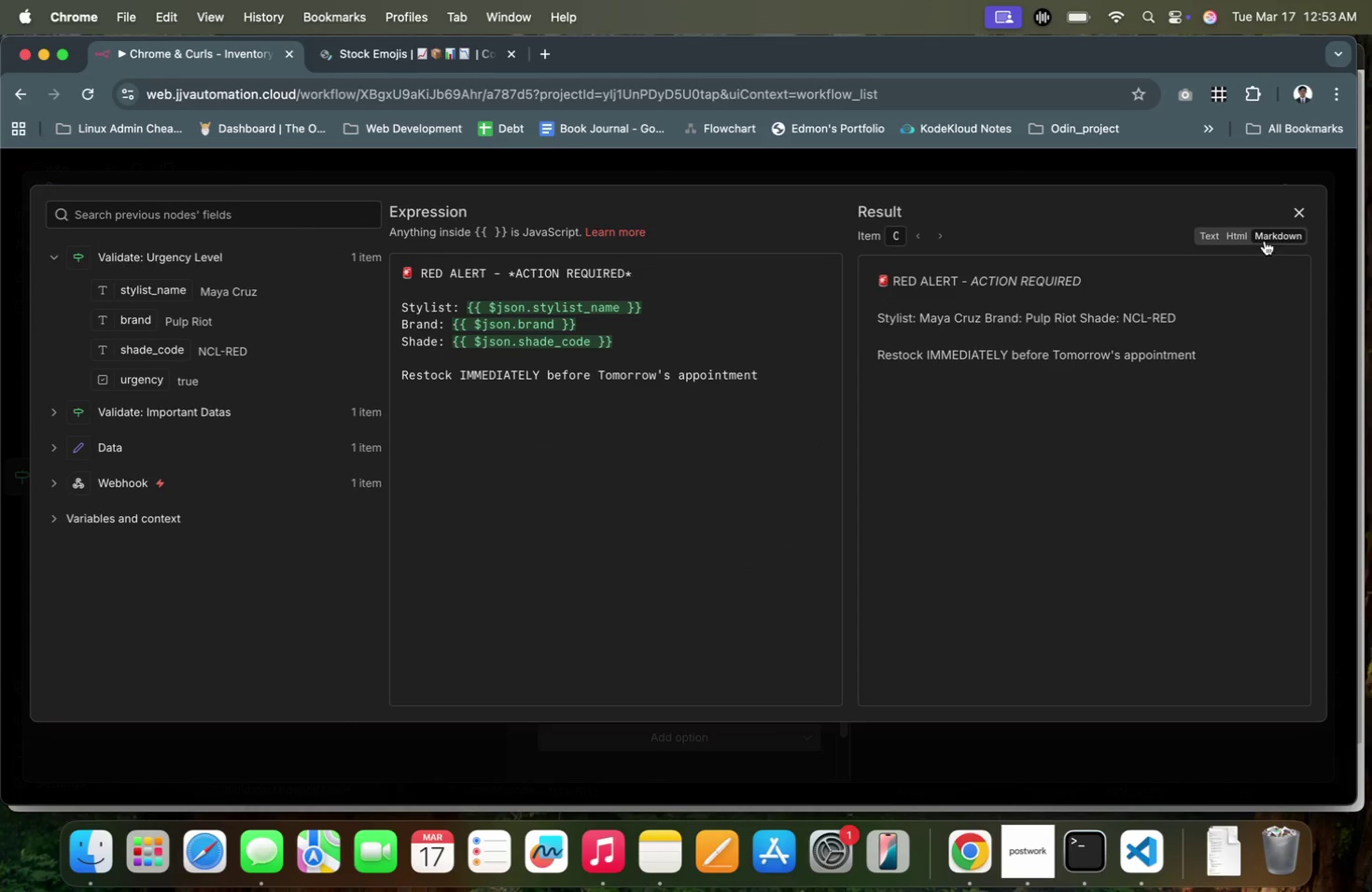 
left_click([1243, 238])
 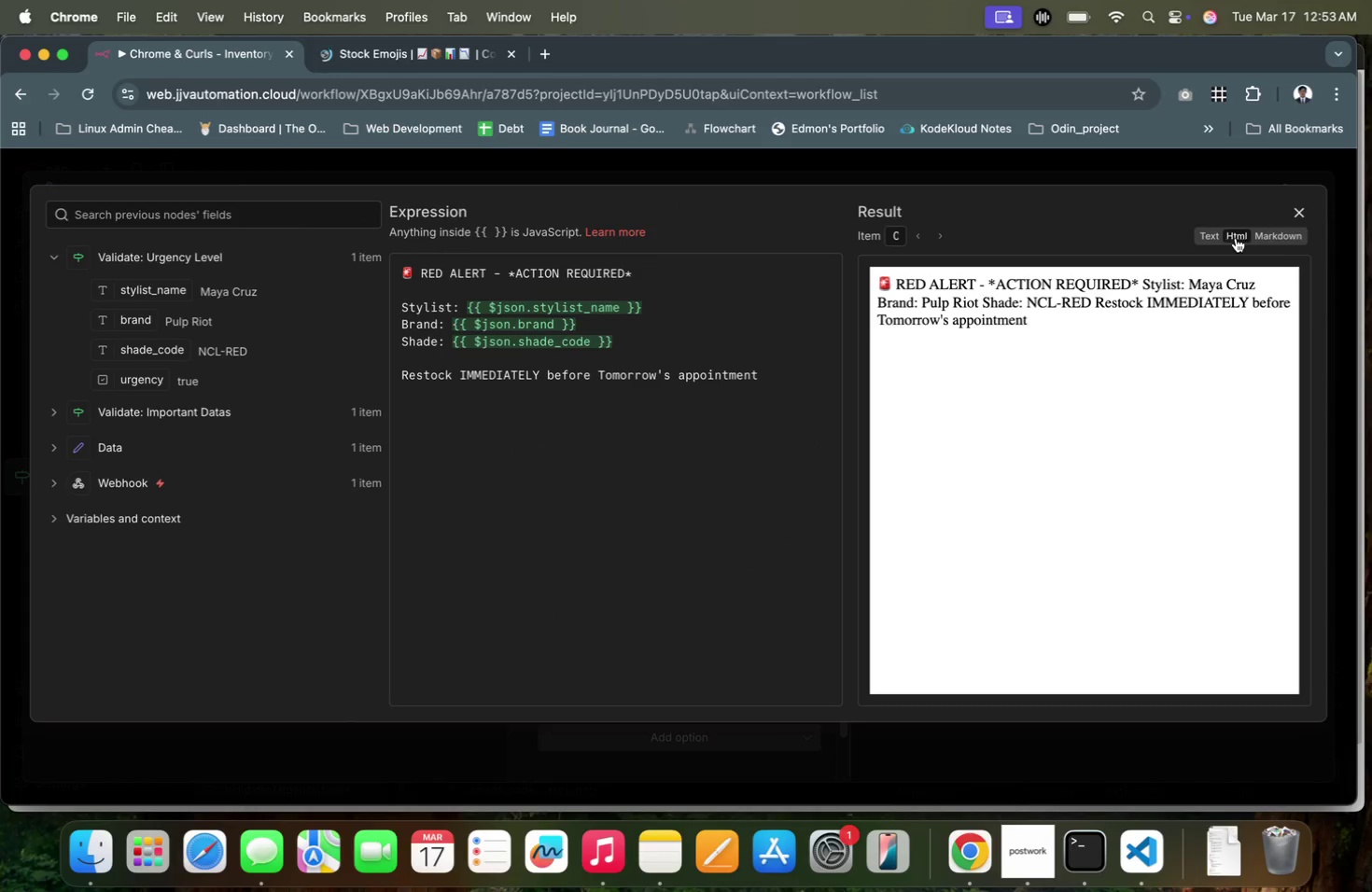 
left_click([1281, 239])
 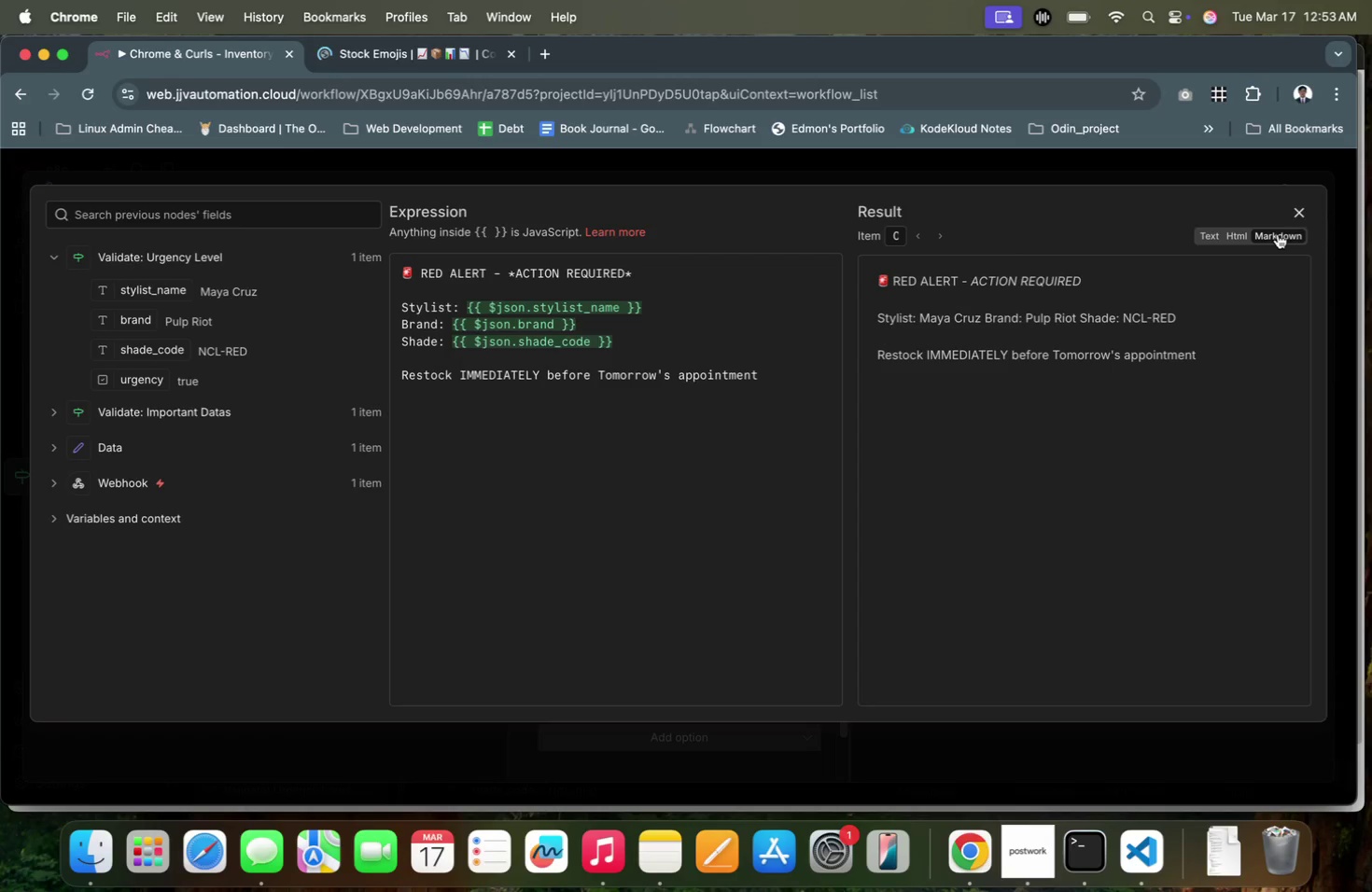 
wait(8.75)
 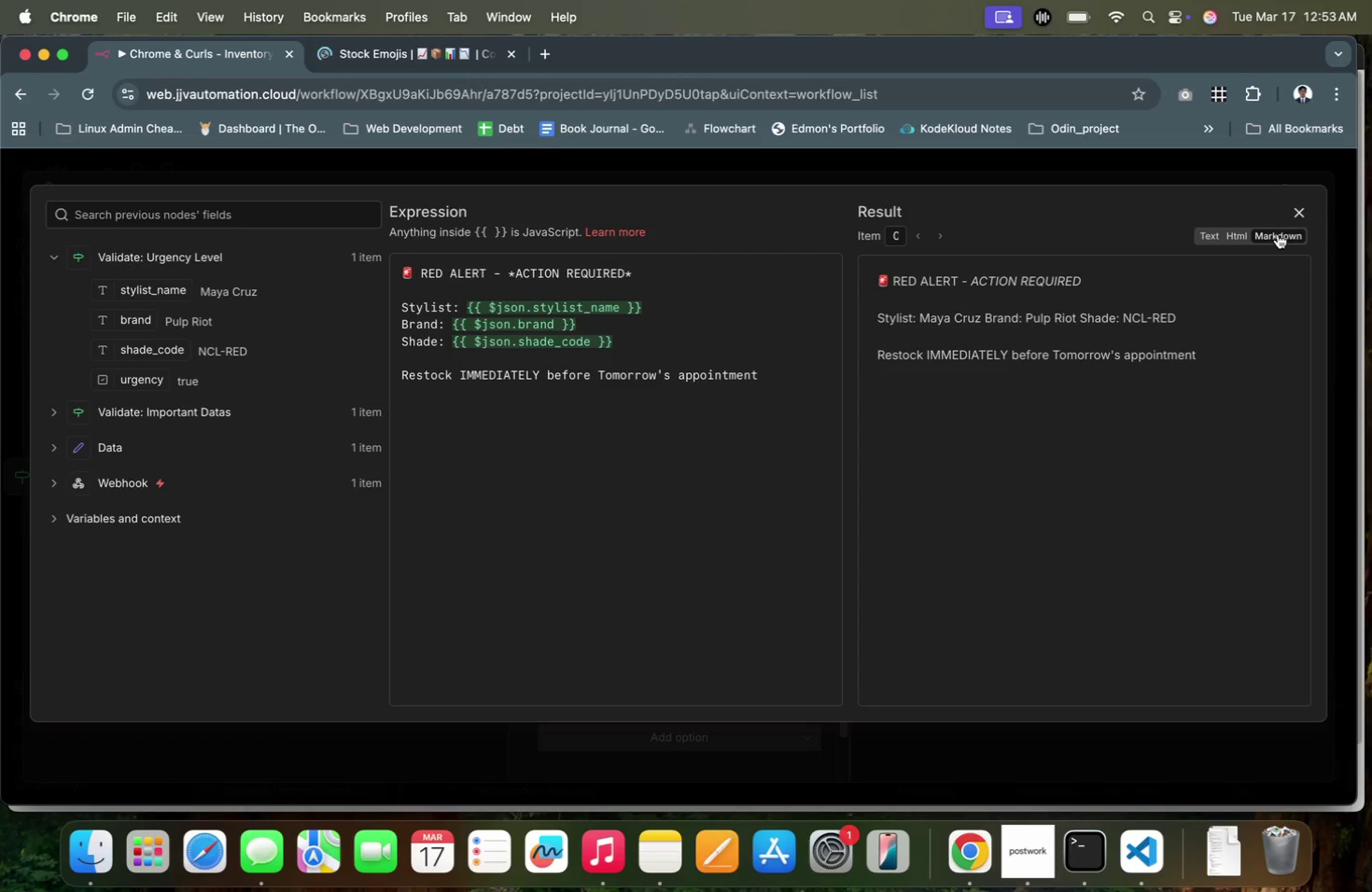 
left_click([1301, 205])
 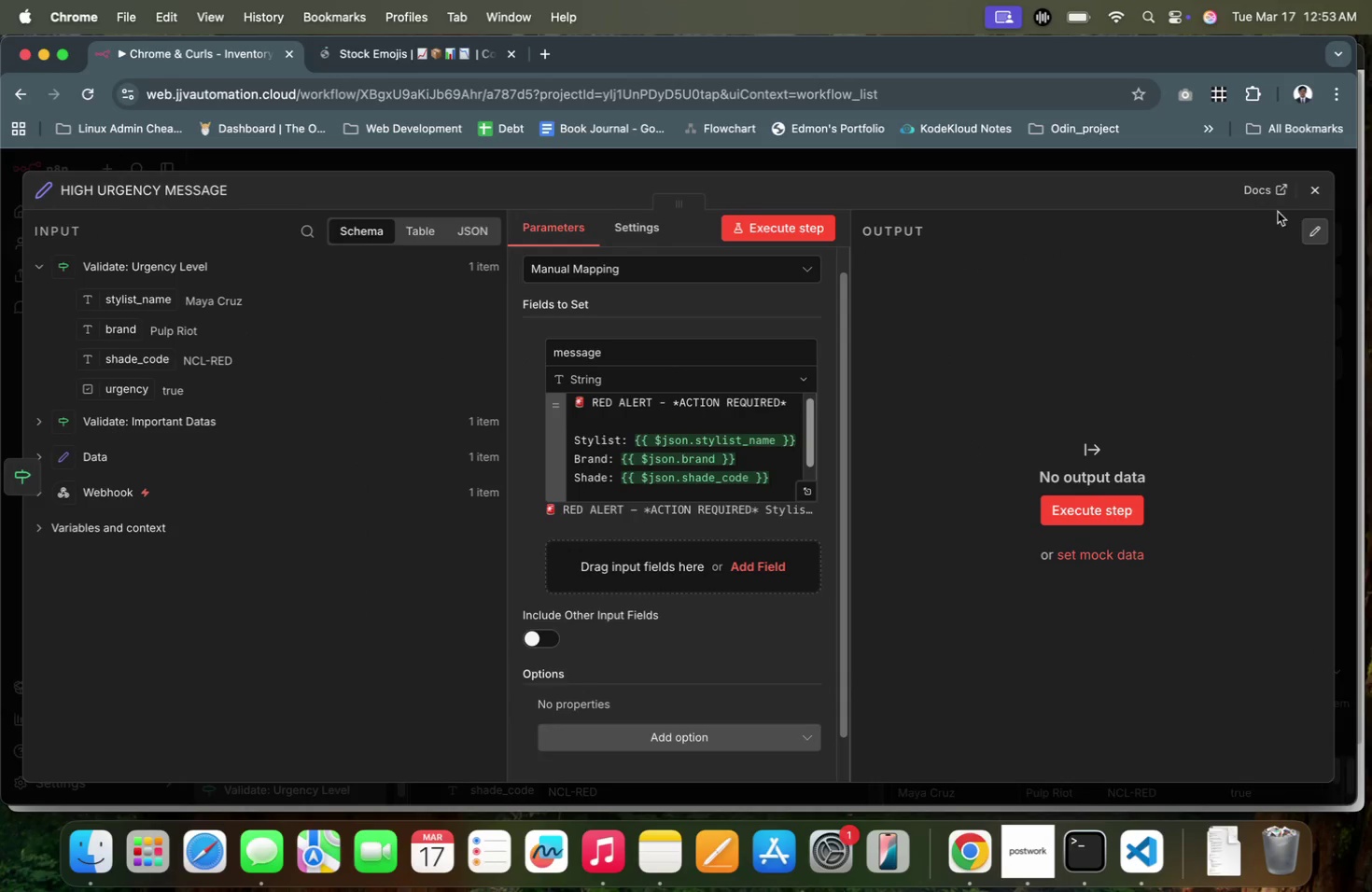 
left_click([1303, 198])
 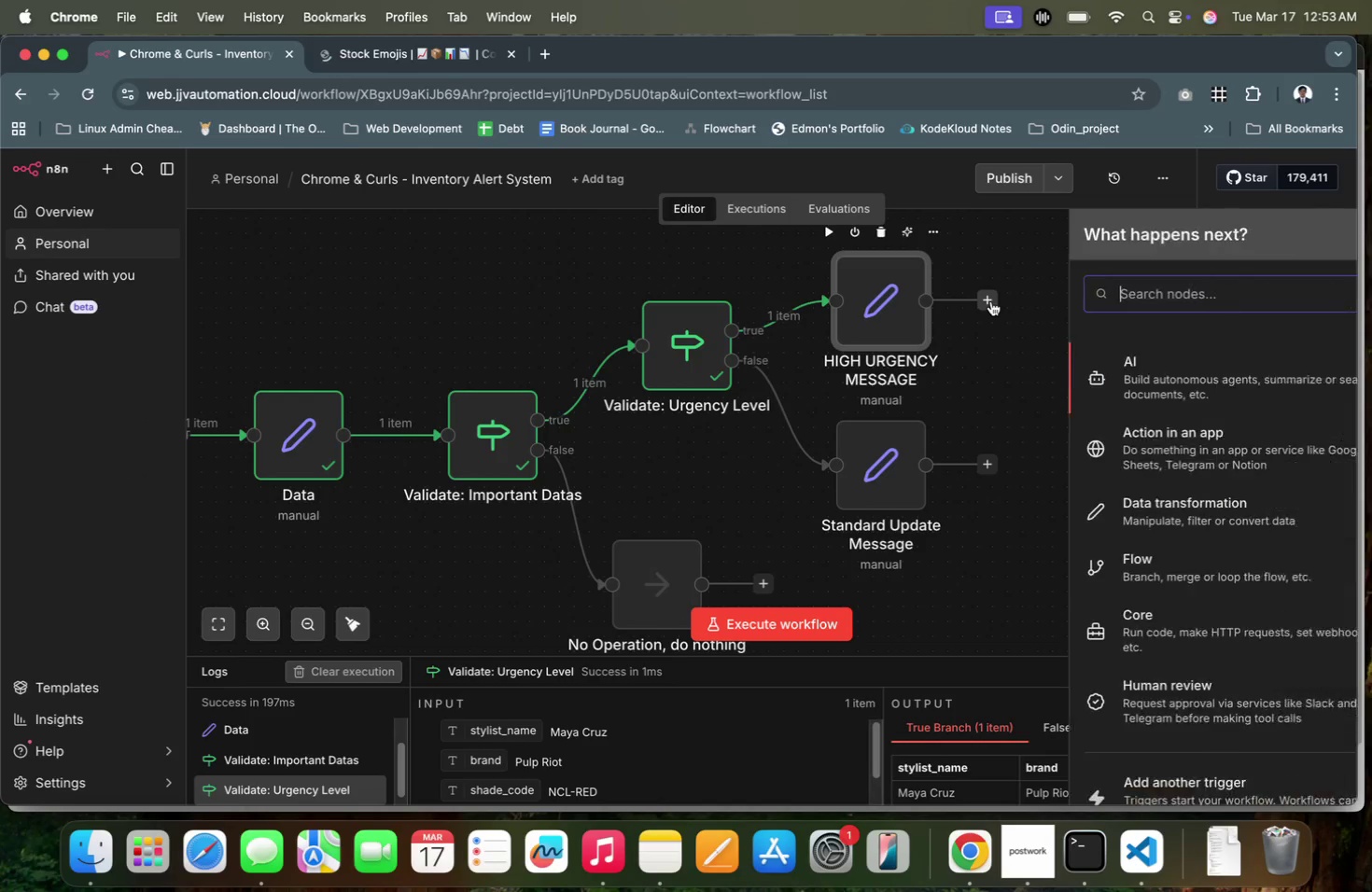 
type(slack)
 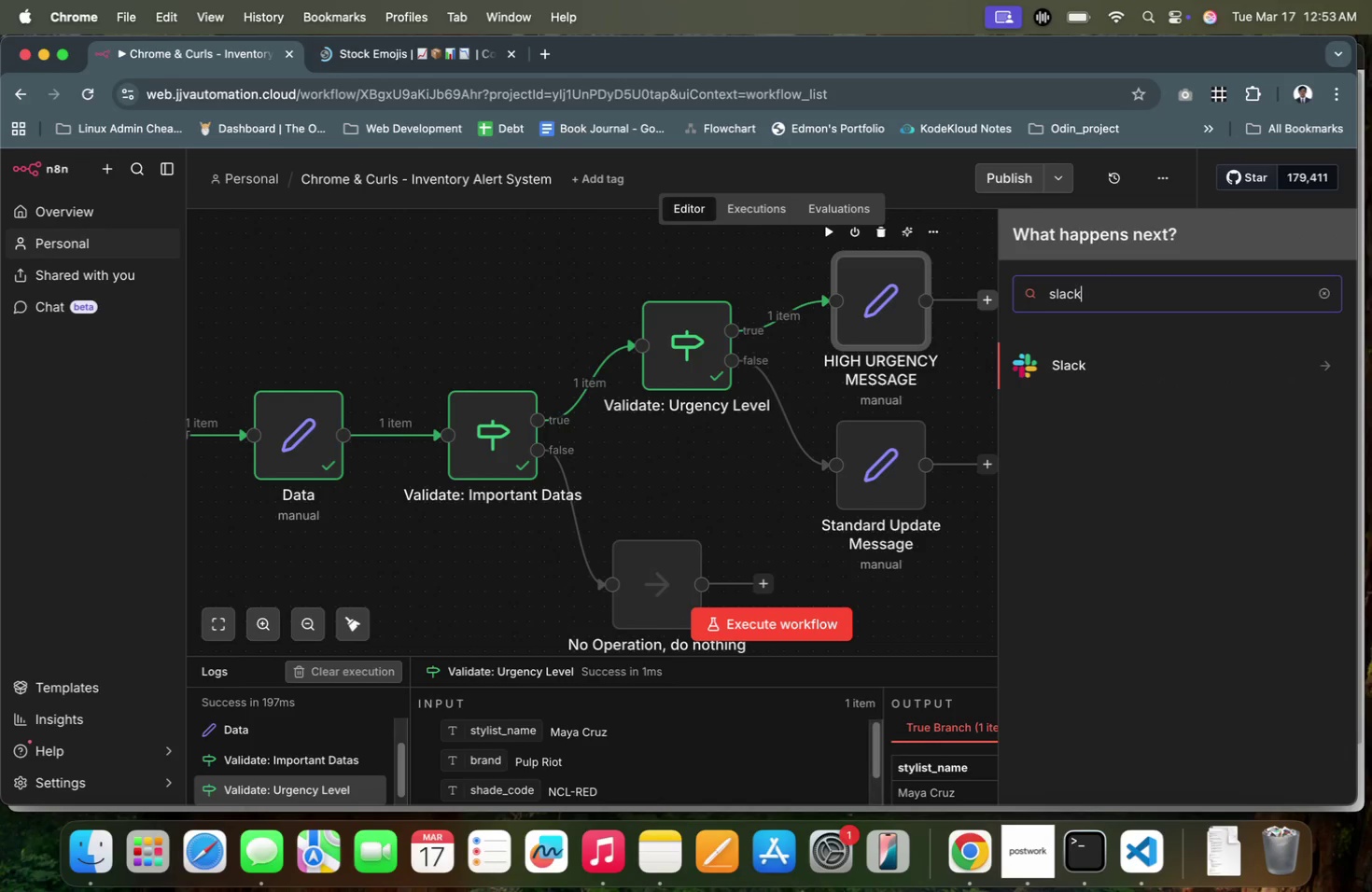 
key(Enter)
 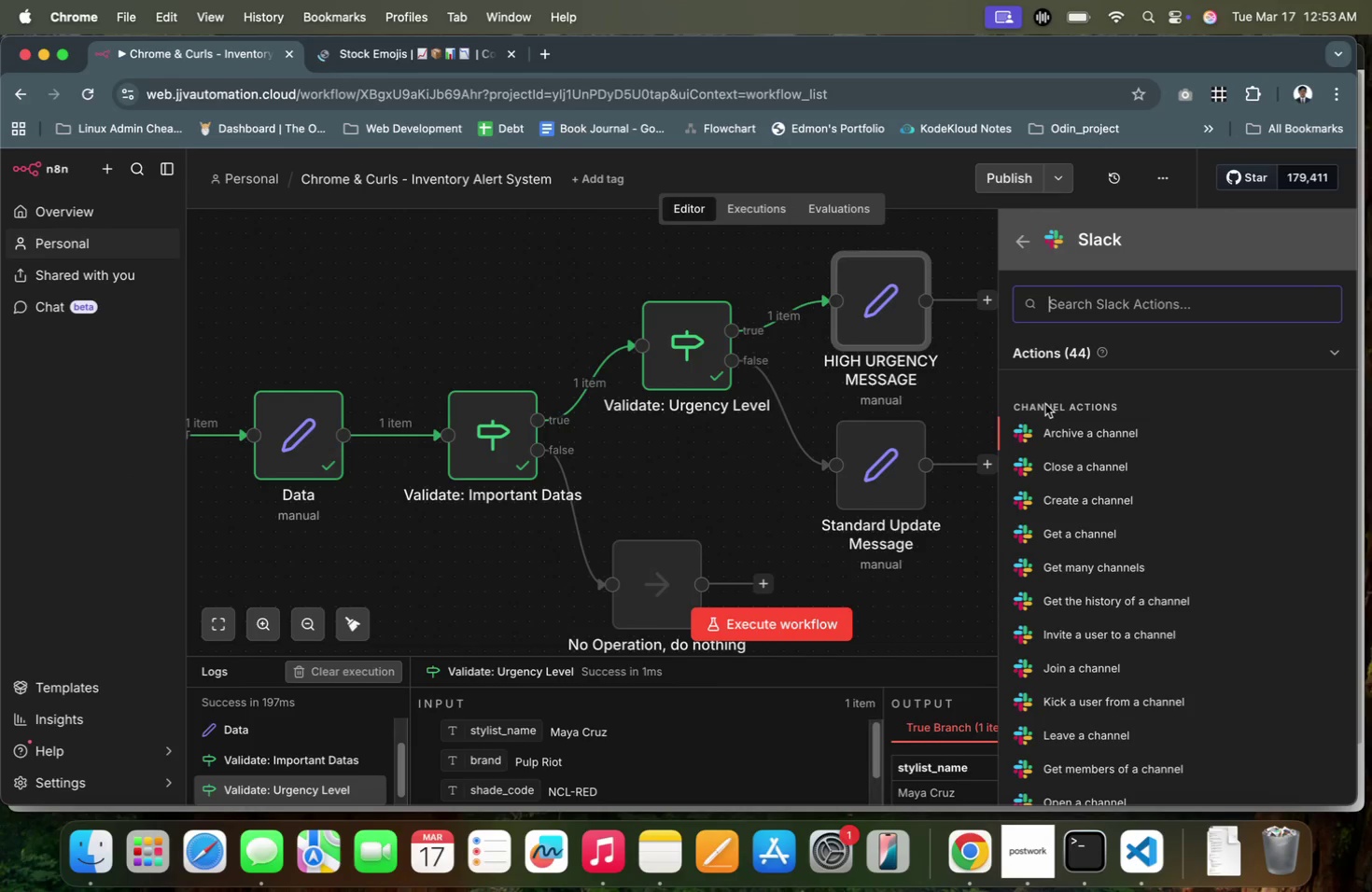 
type(send)
 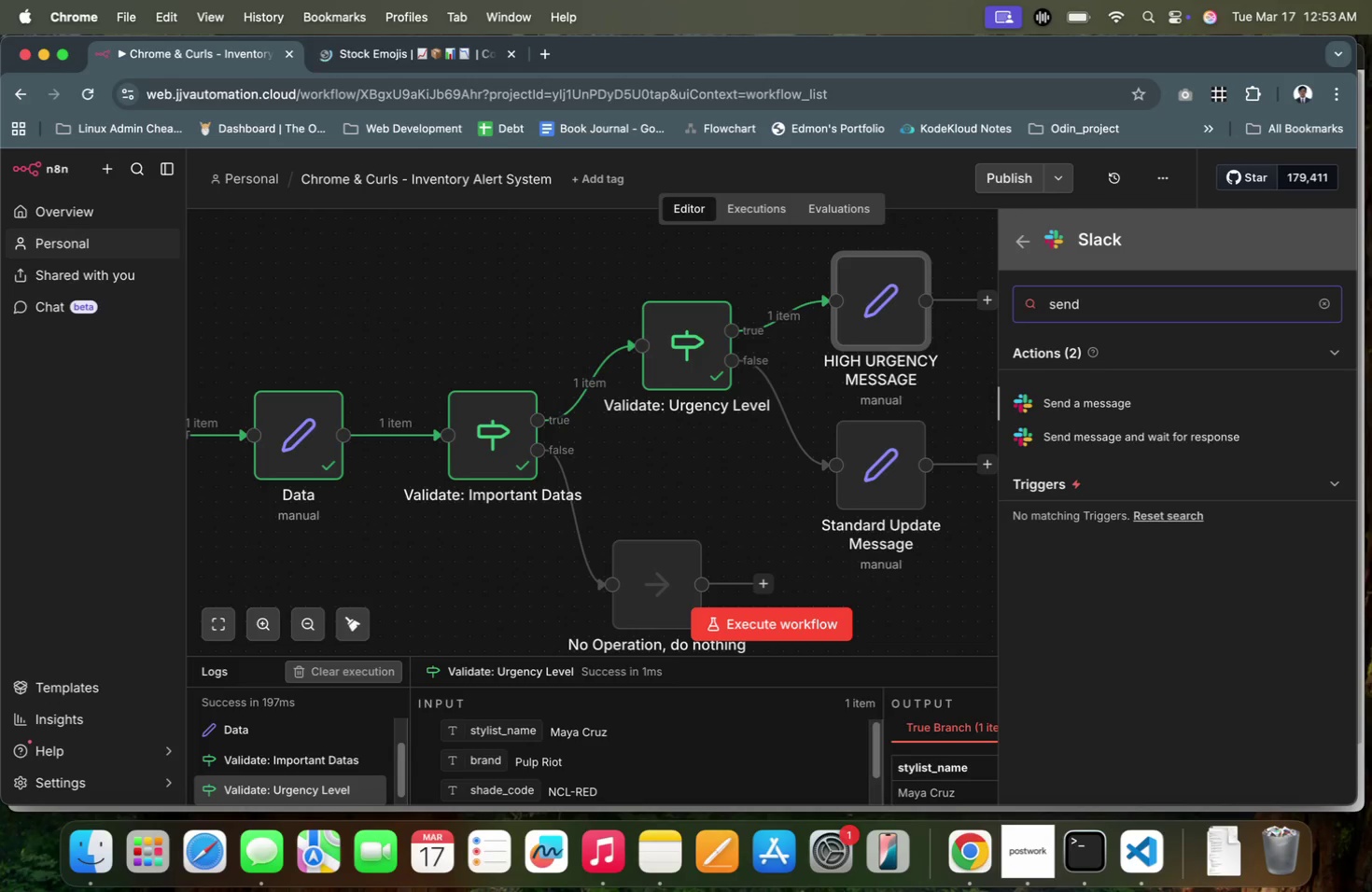 
key(Enter)
 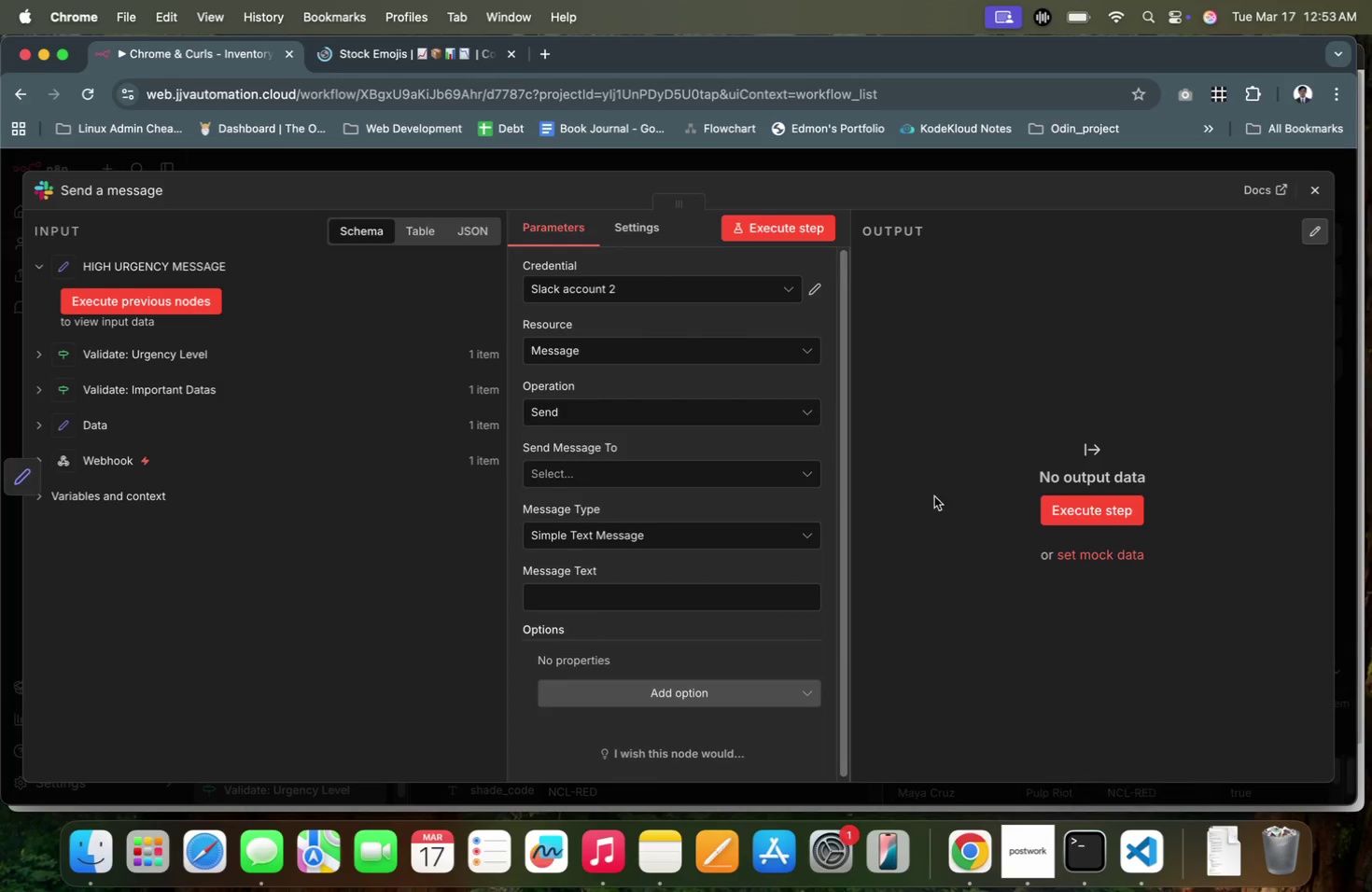 
key(Meta+CommandLeft)
 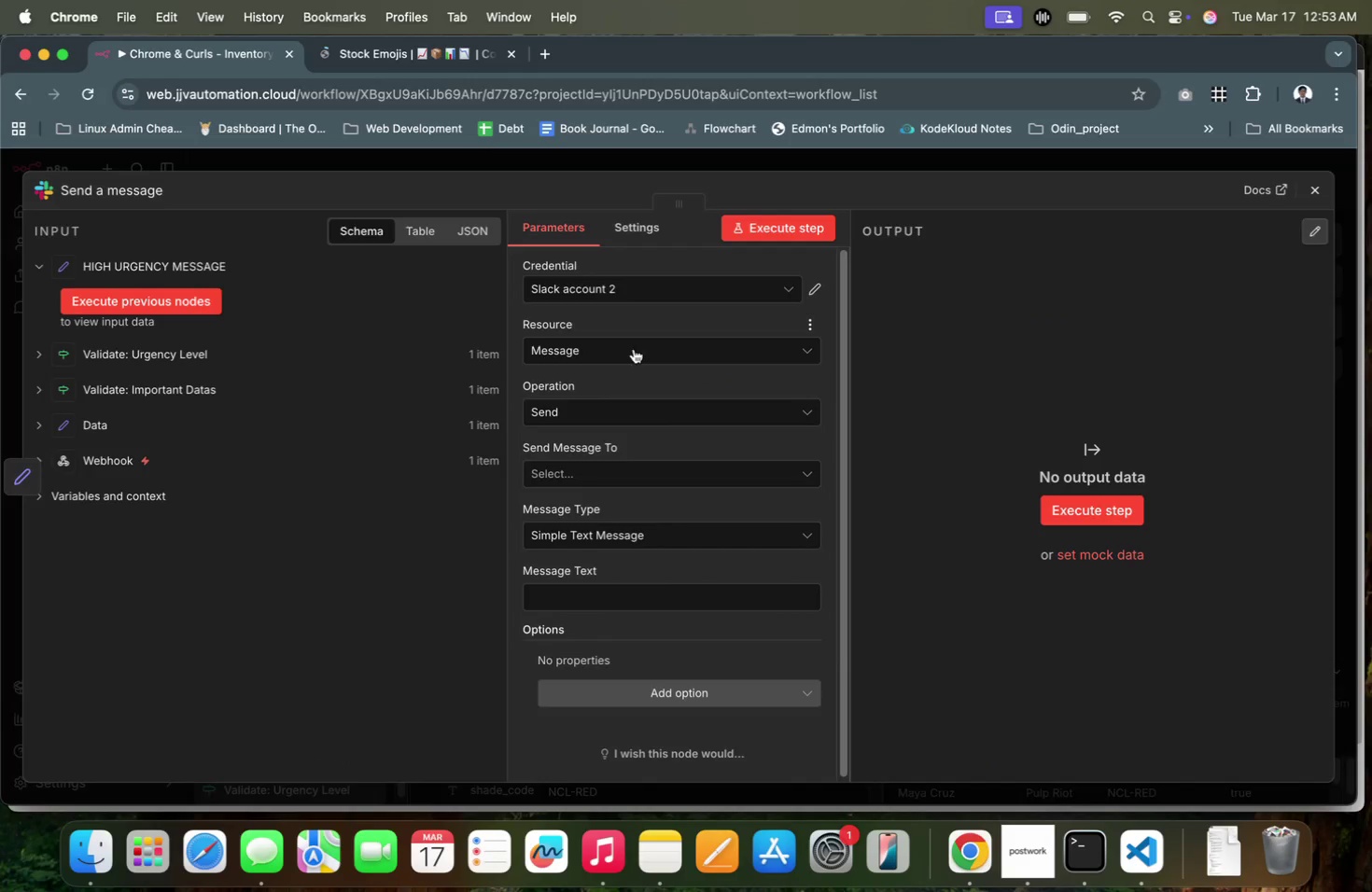 
key(Meta+Tab)